 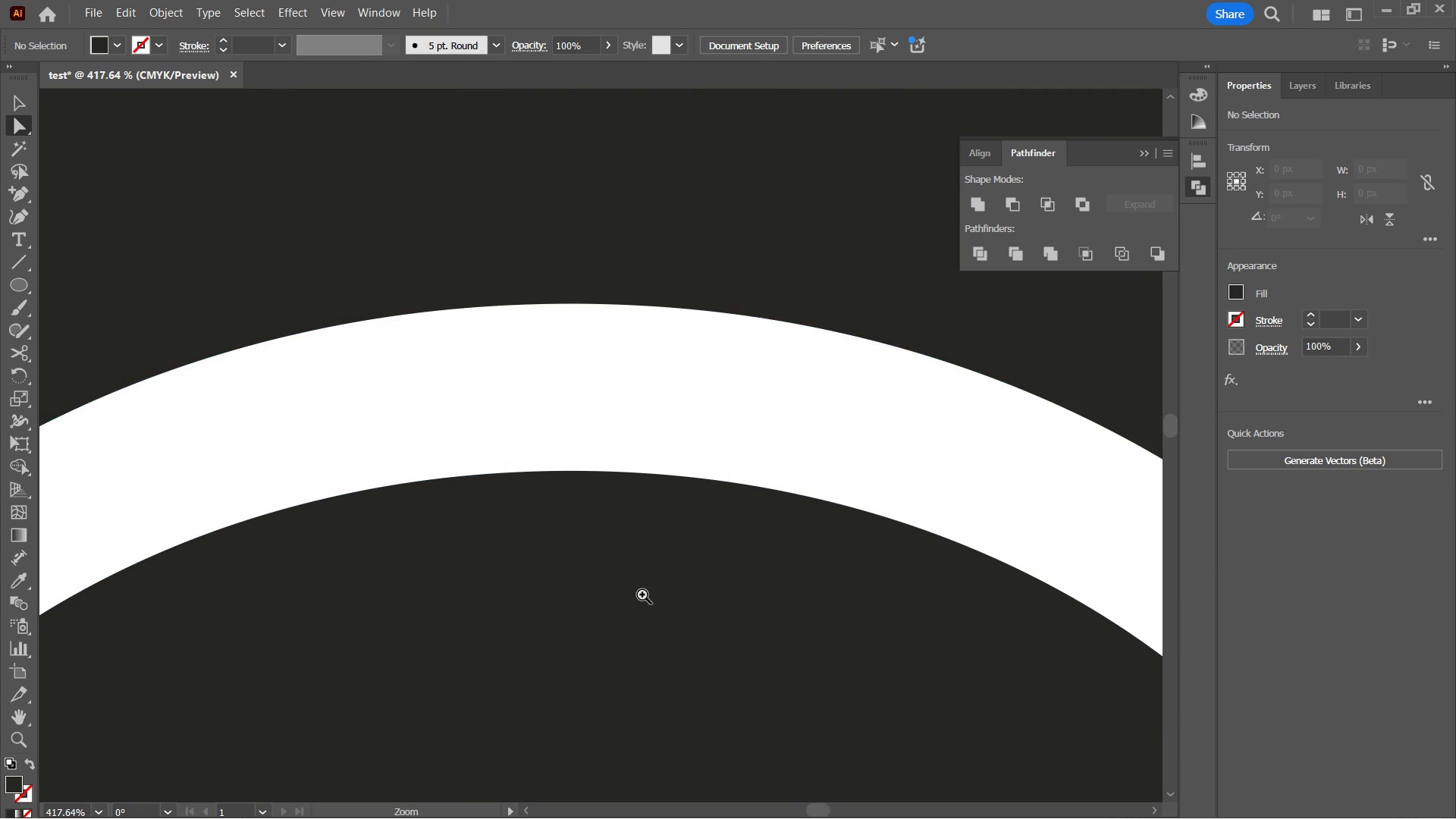 
key(Control+ControlLeft)
 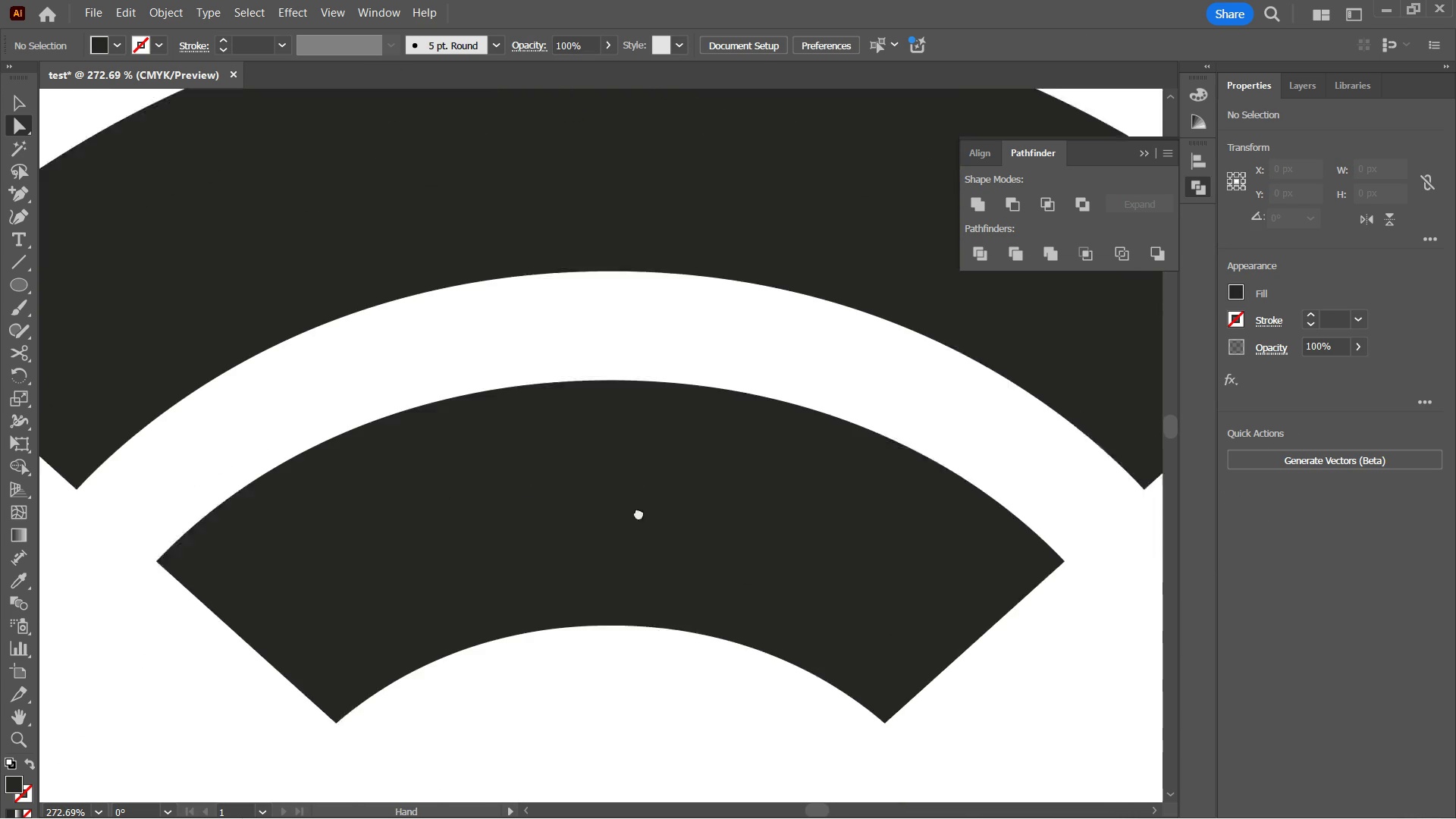 
key(Control+ControlLeft)
 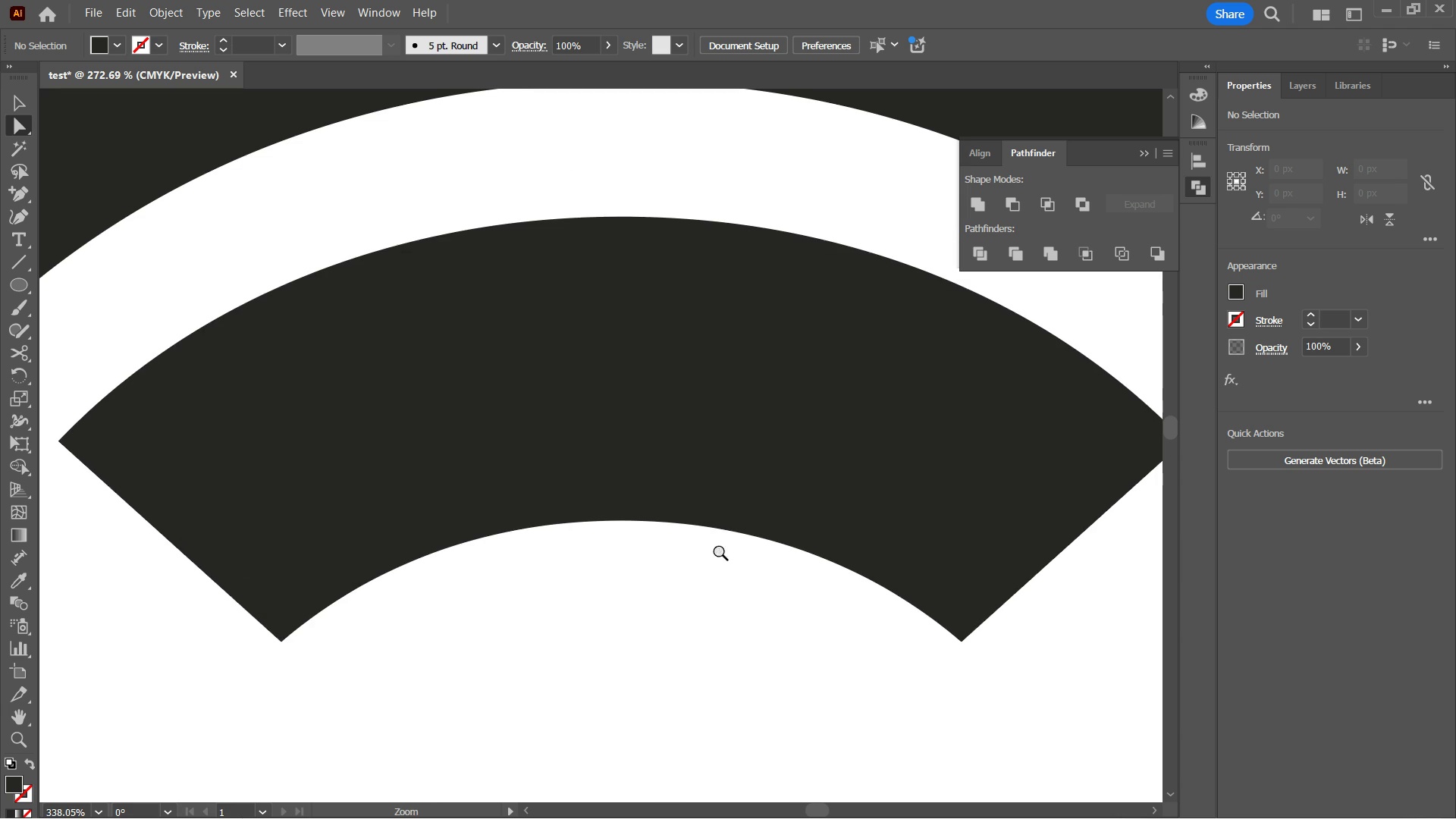 
key(A)
 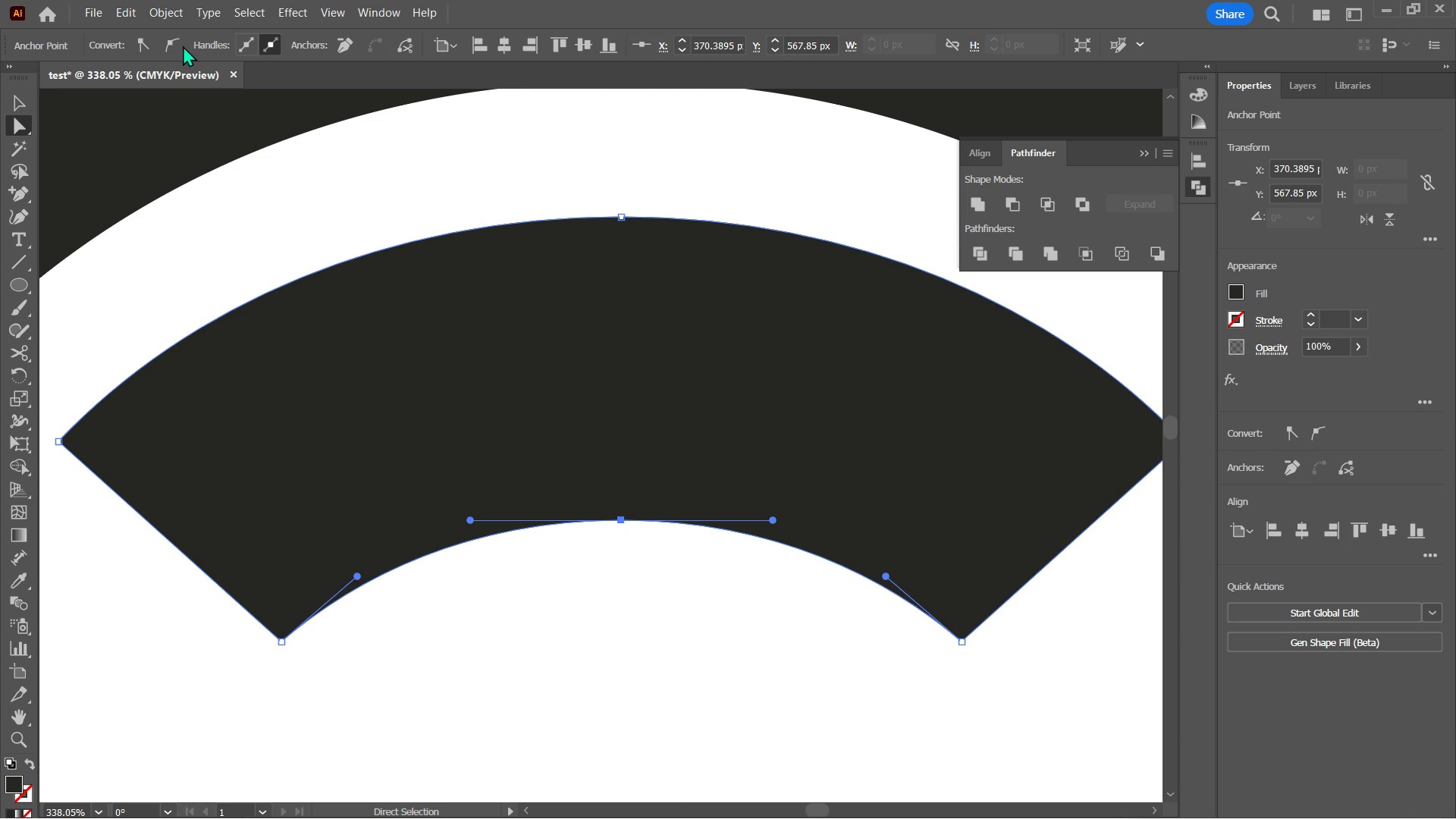 
left_click([173, 44])
 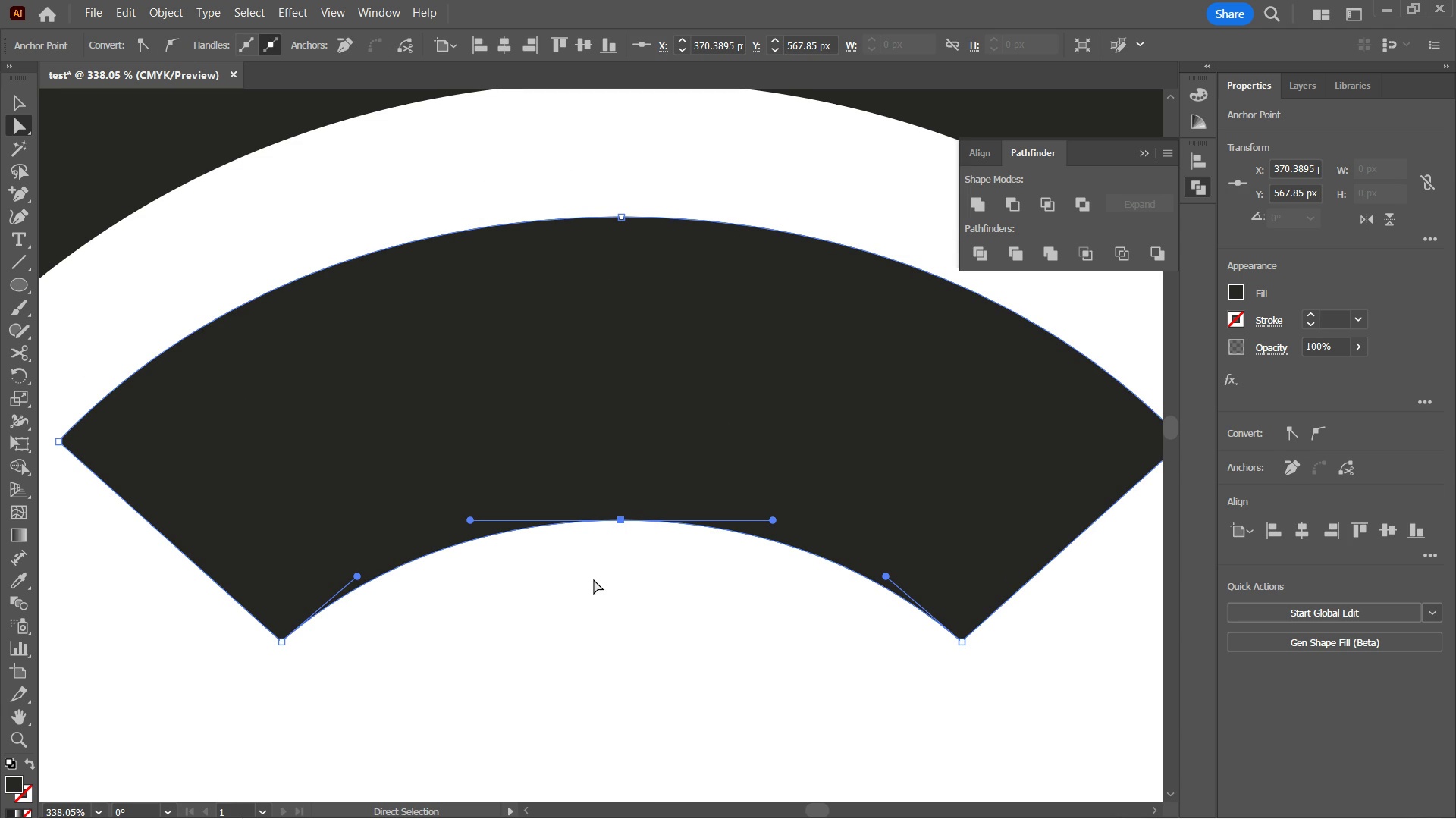 
left_click([594, 579])